 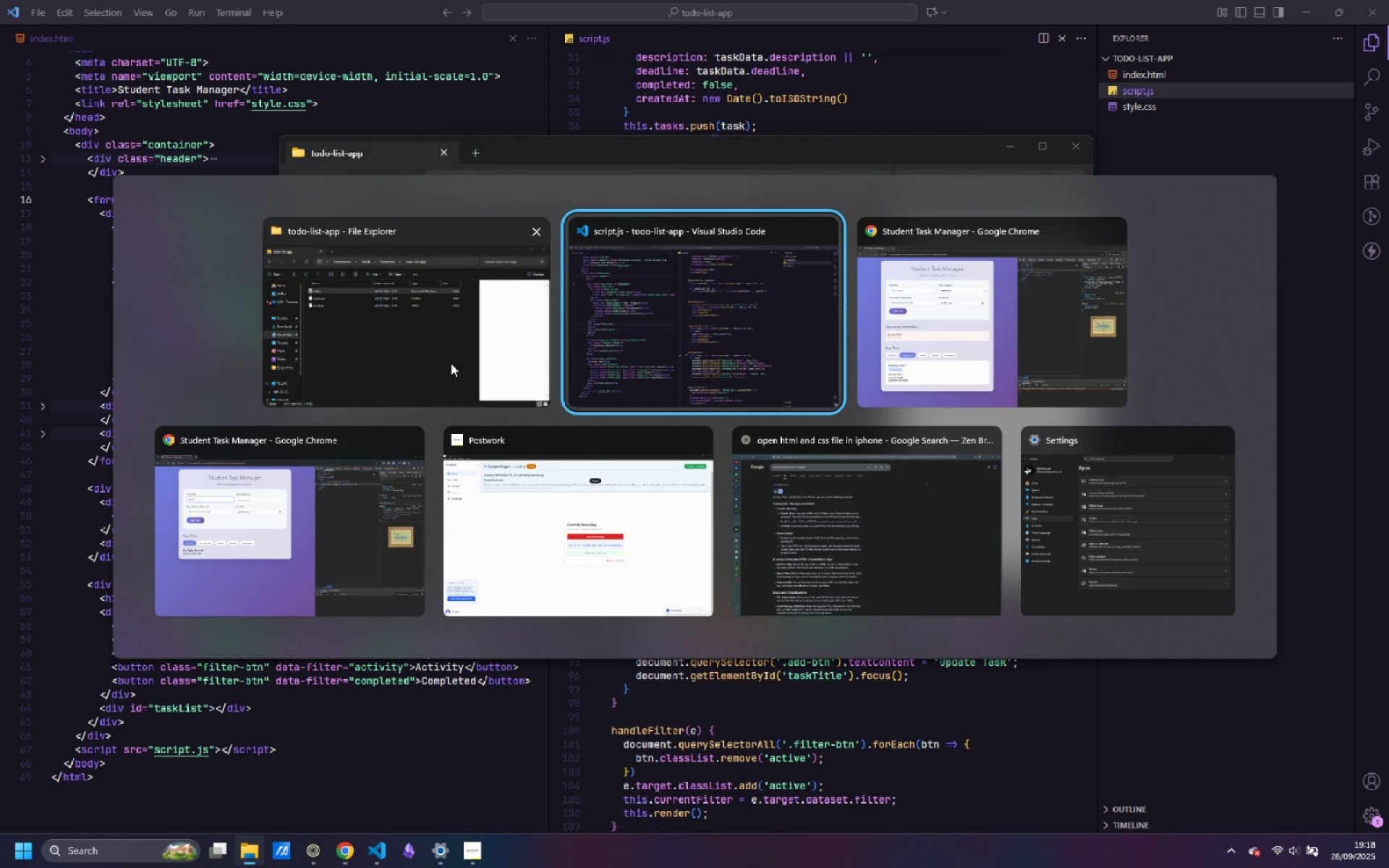 
key(Alt+Tab)
 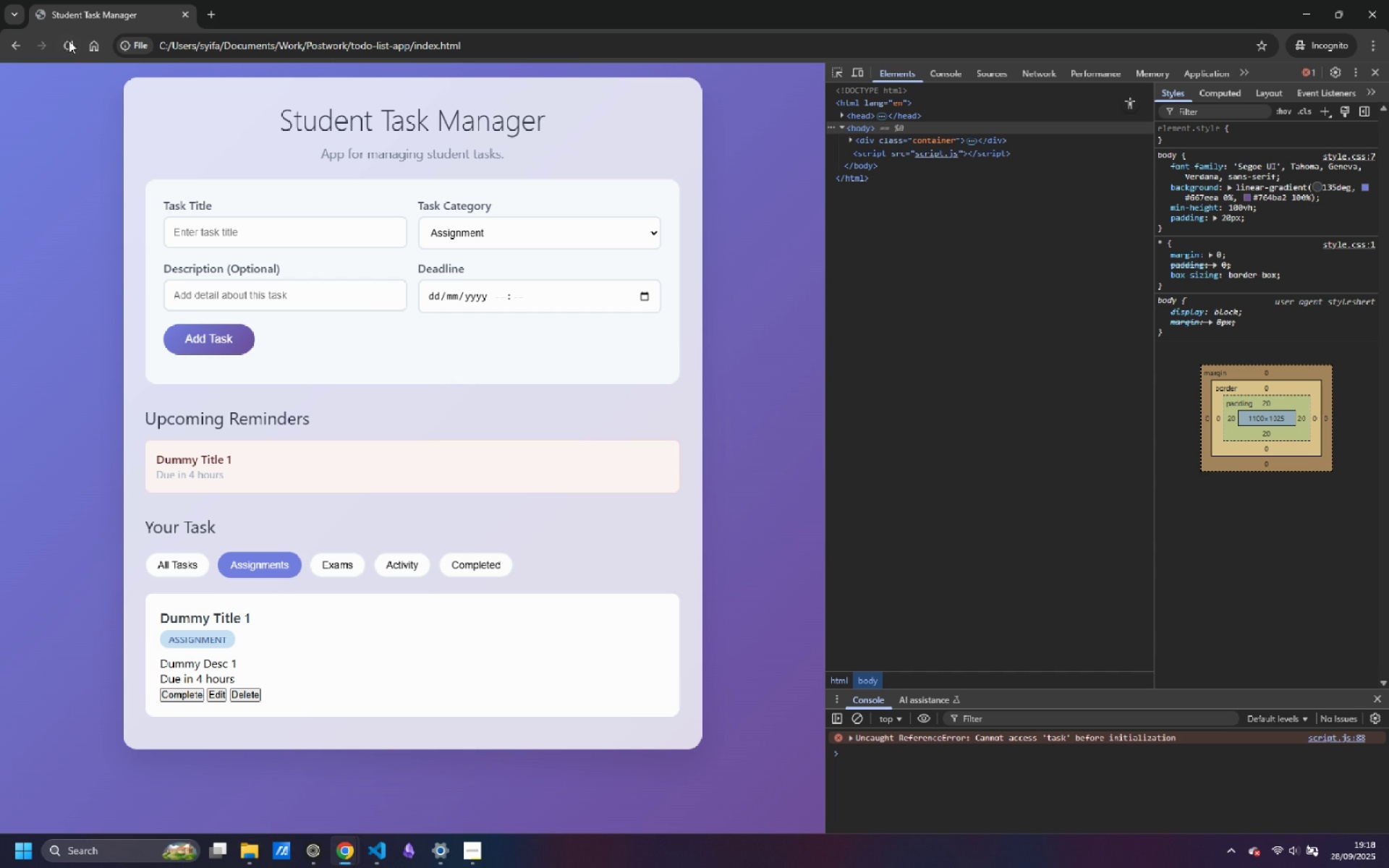 
left_click([61, 47])
 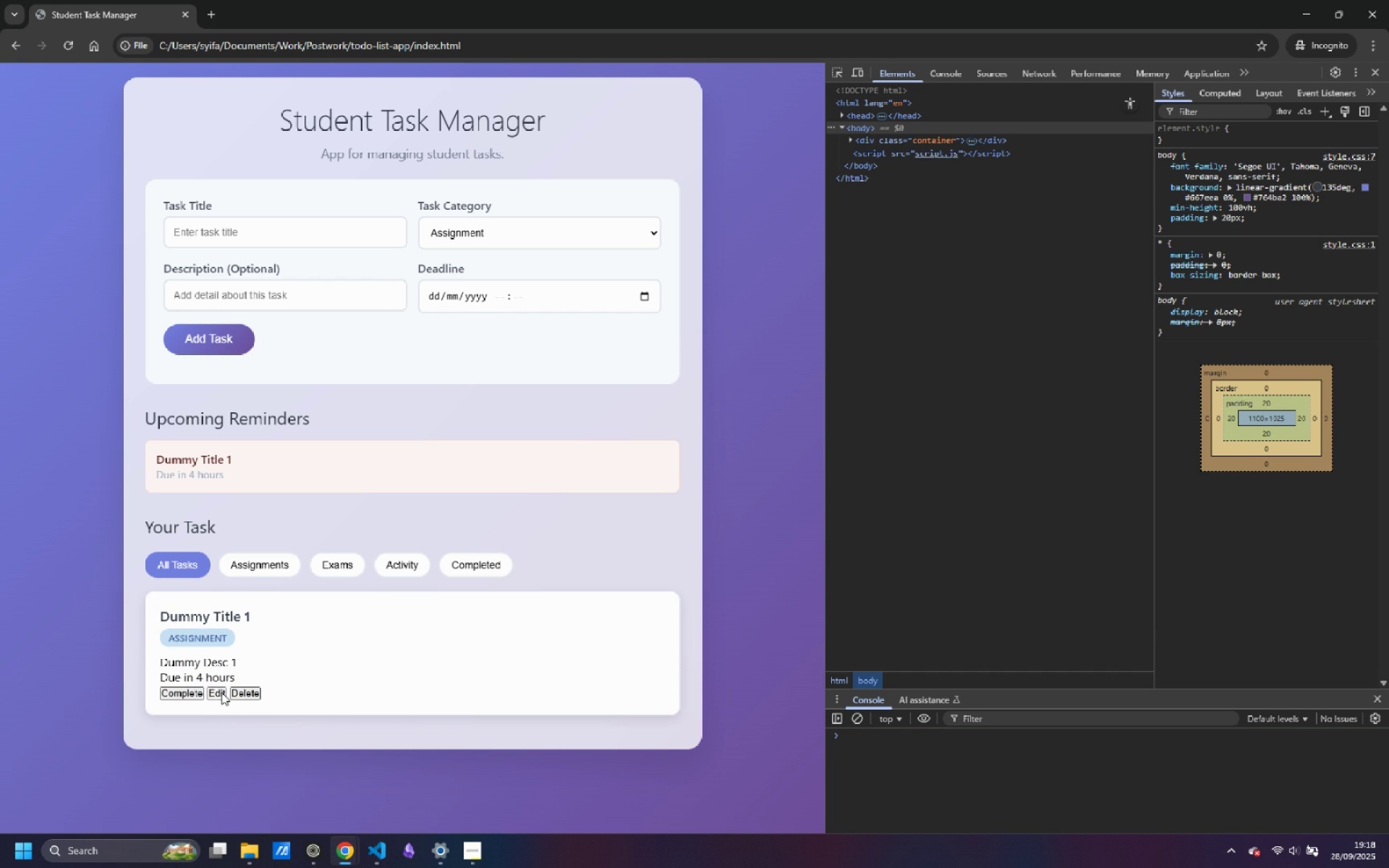 
left_click([221, 692])
 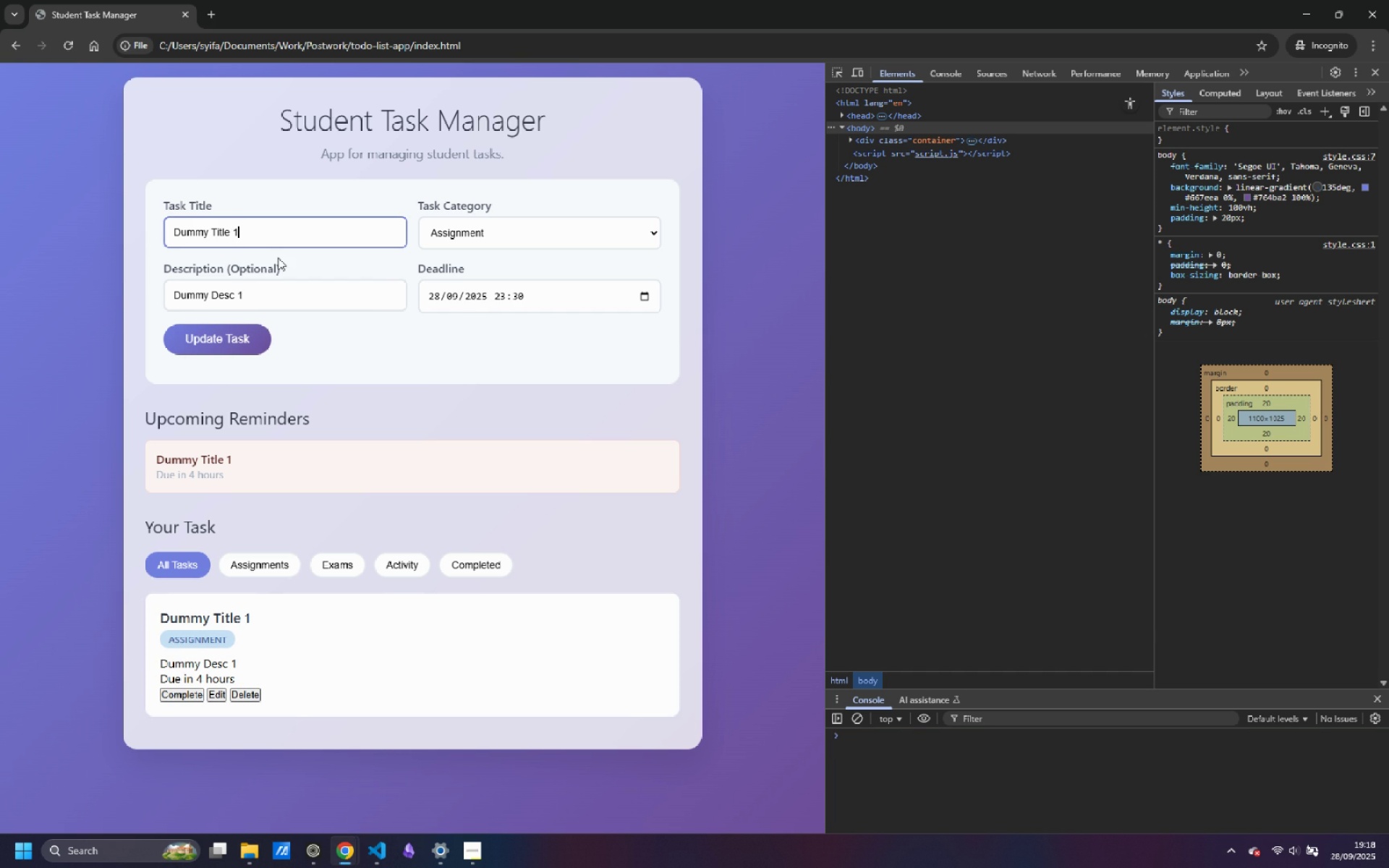 
type( Edited)
 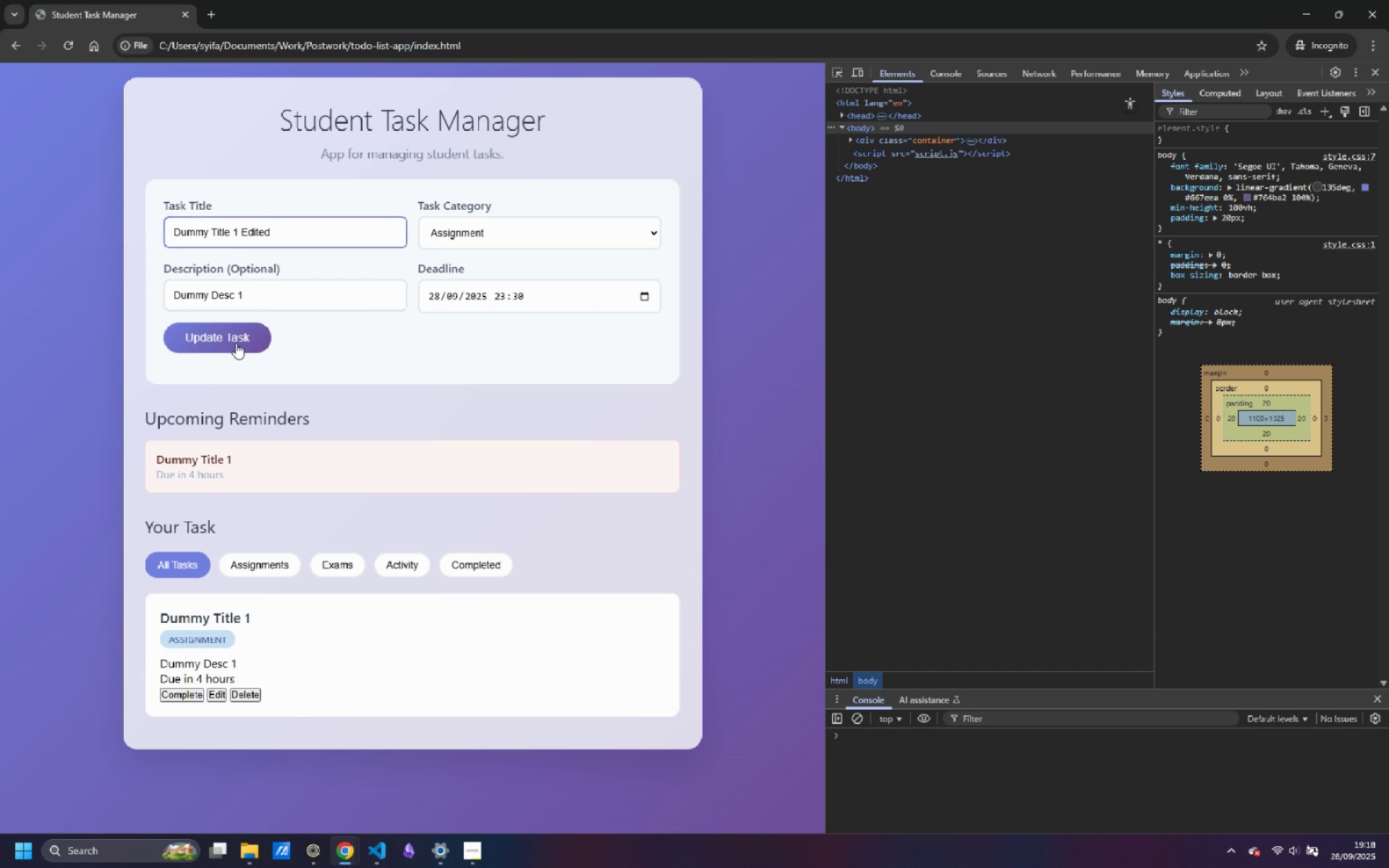 
left_click([236, 343])
 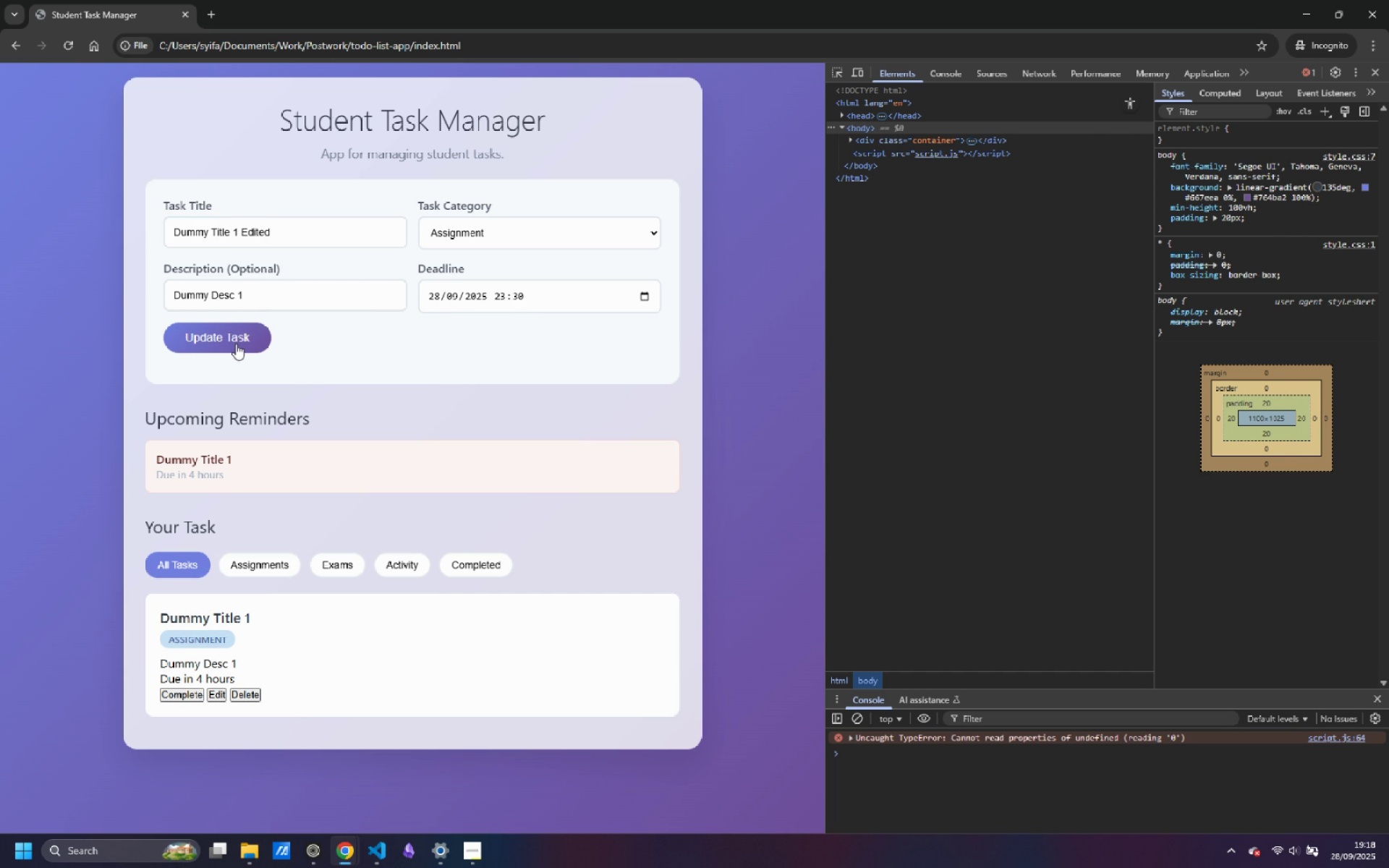 
key(Alt+AltLeft)
 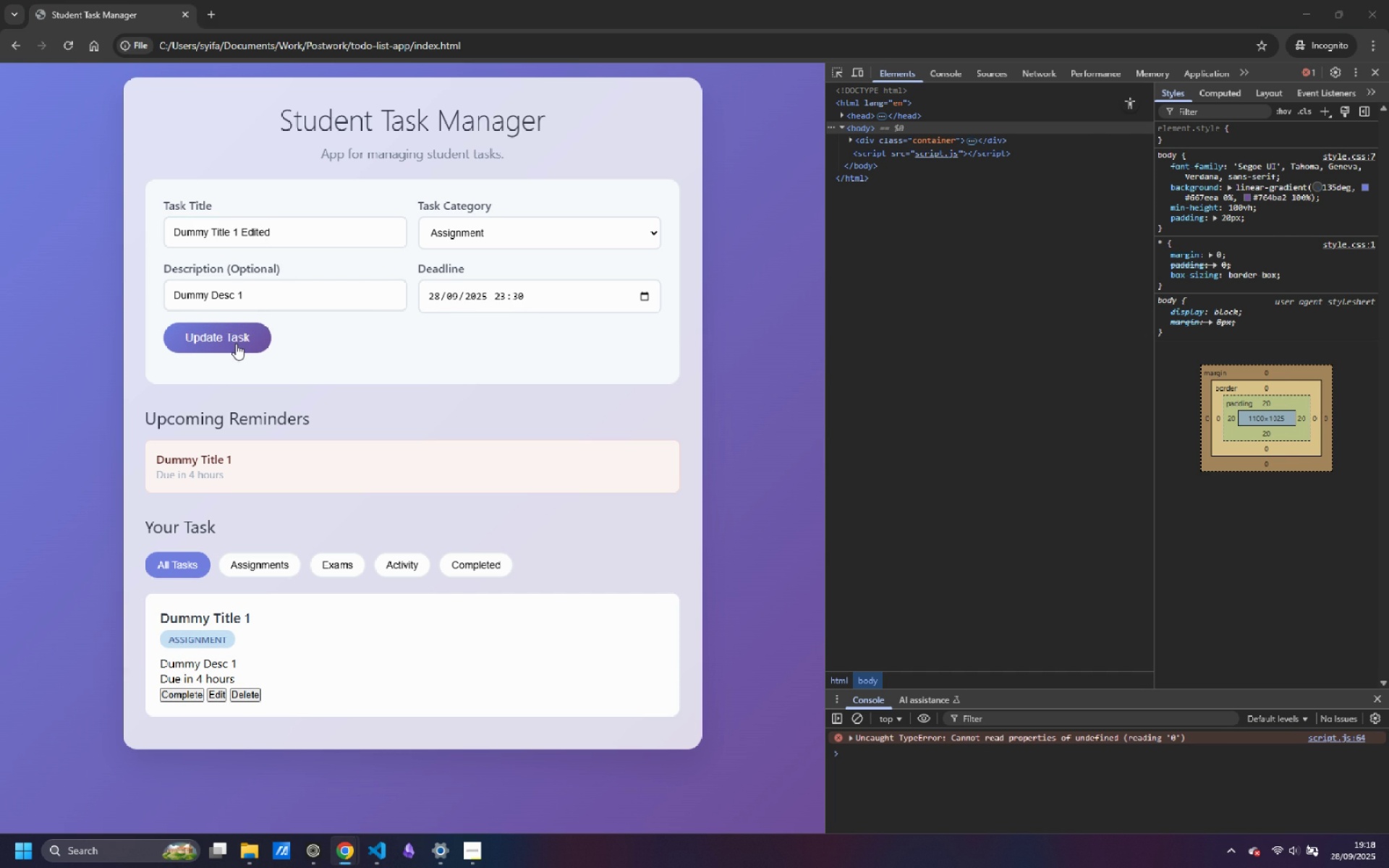 
key(Alt+Tab)